 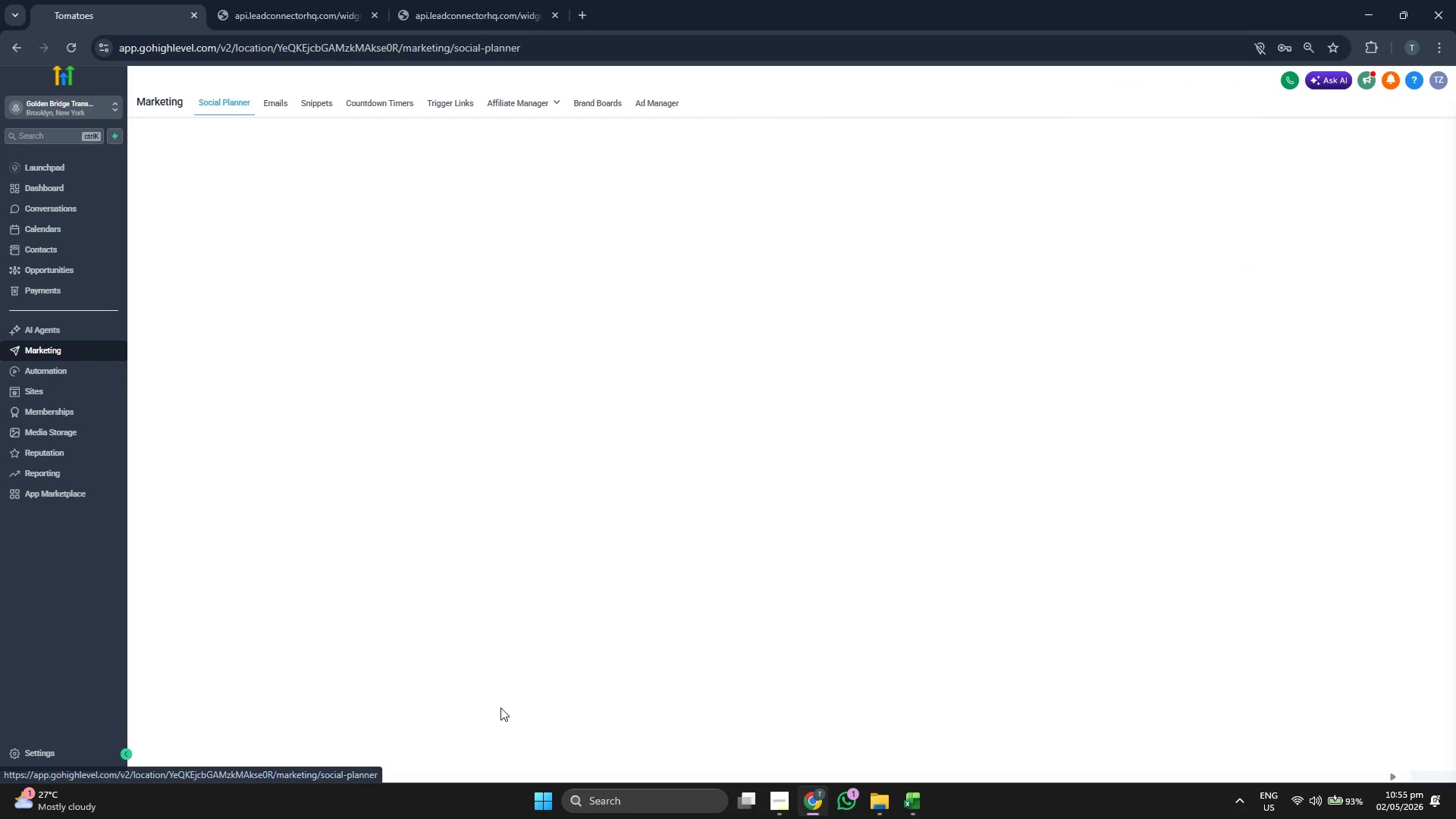 
left_click([263, 105])
 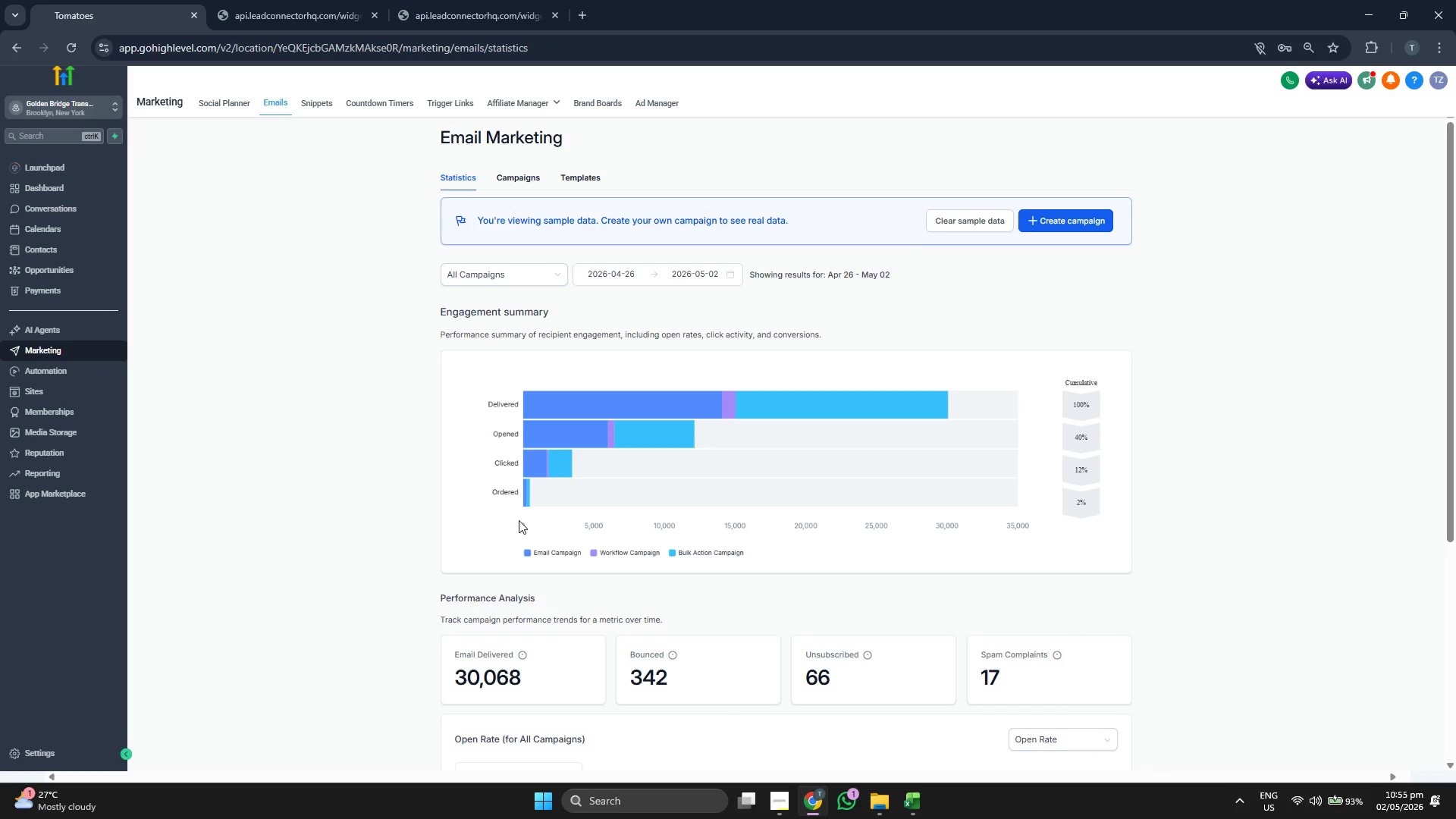 
wait(5.44)
 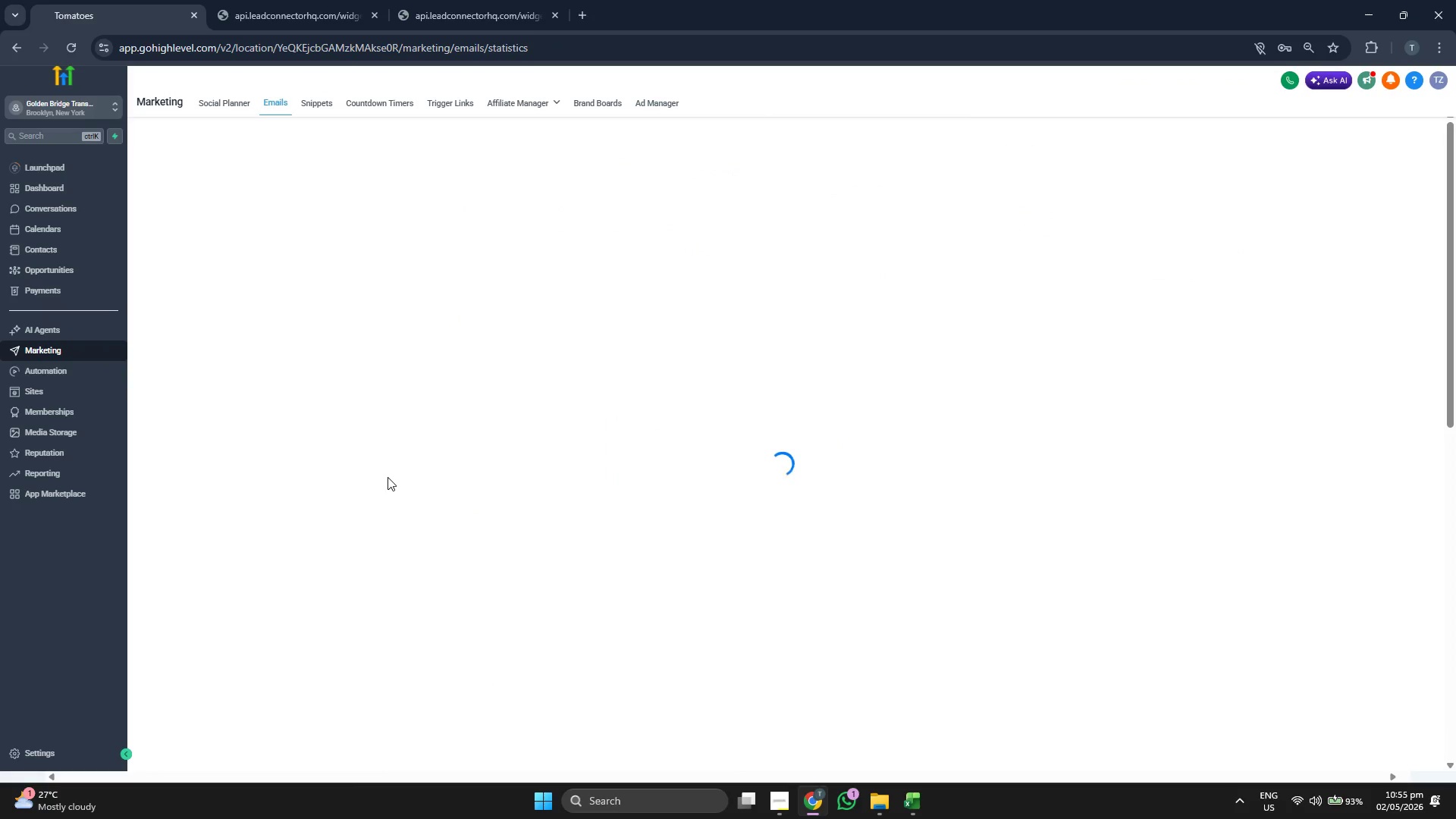 
left_click([579, 177])
 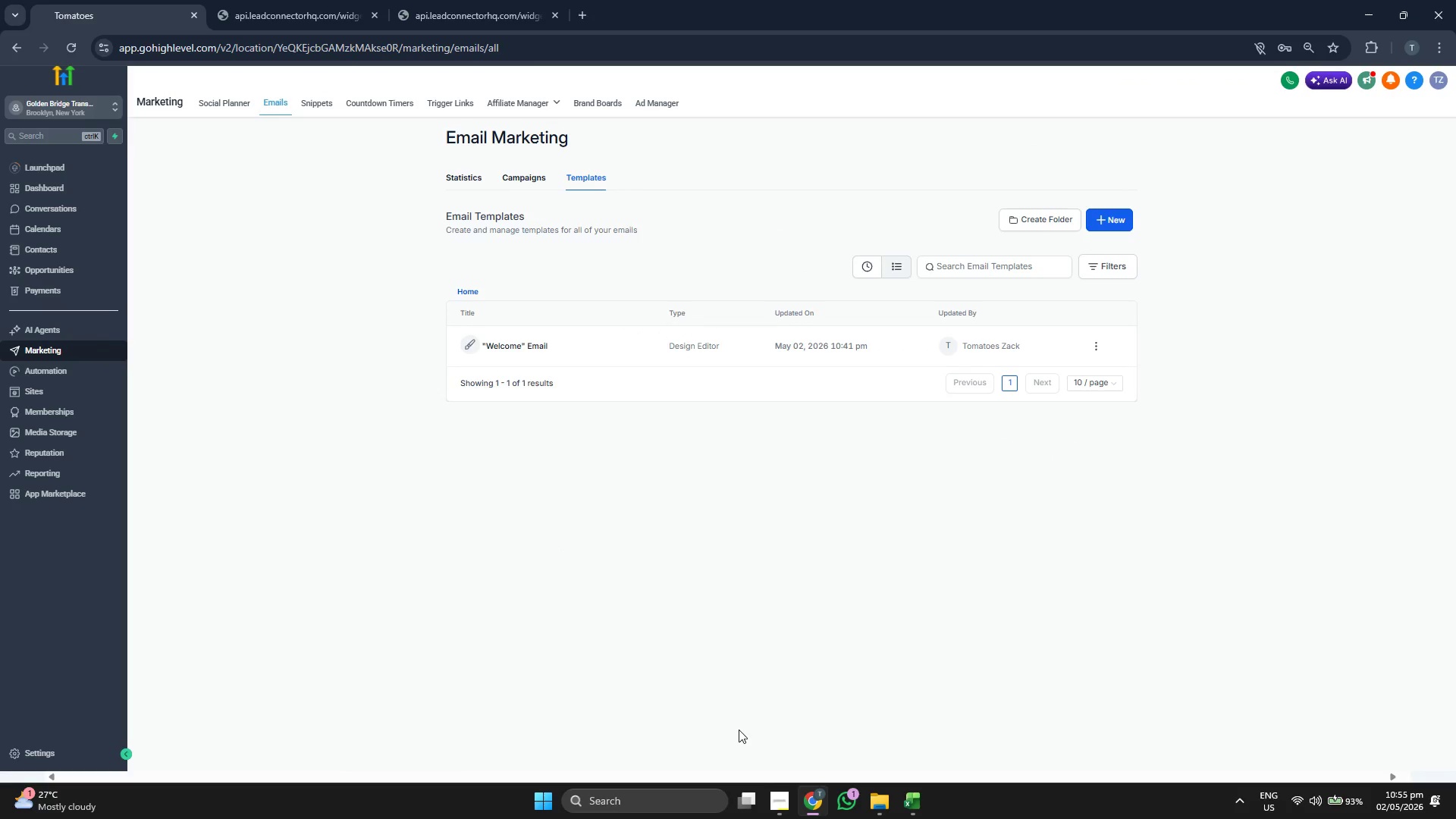 
left_click([775, 793])